 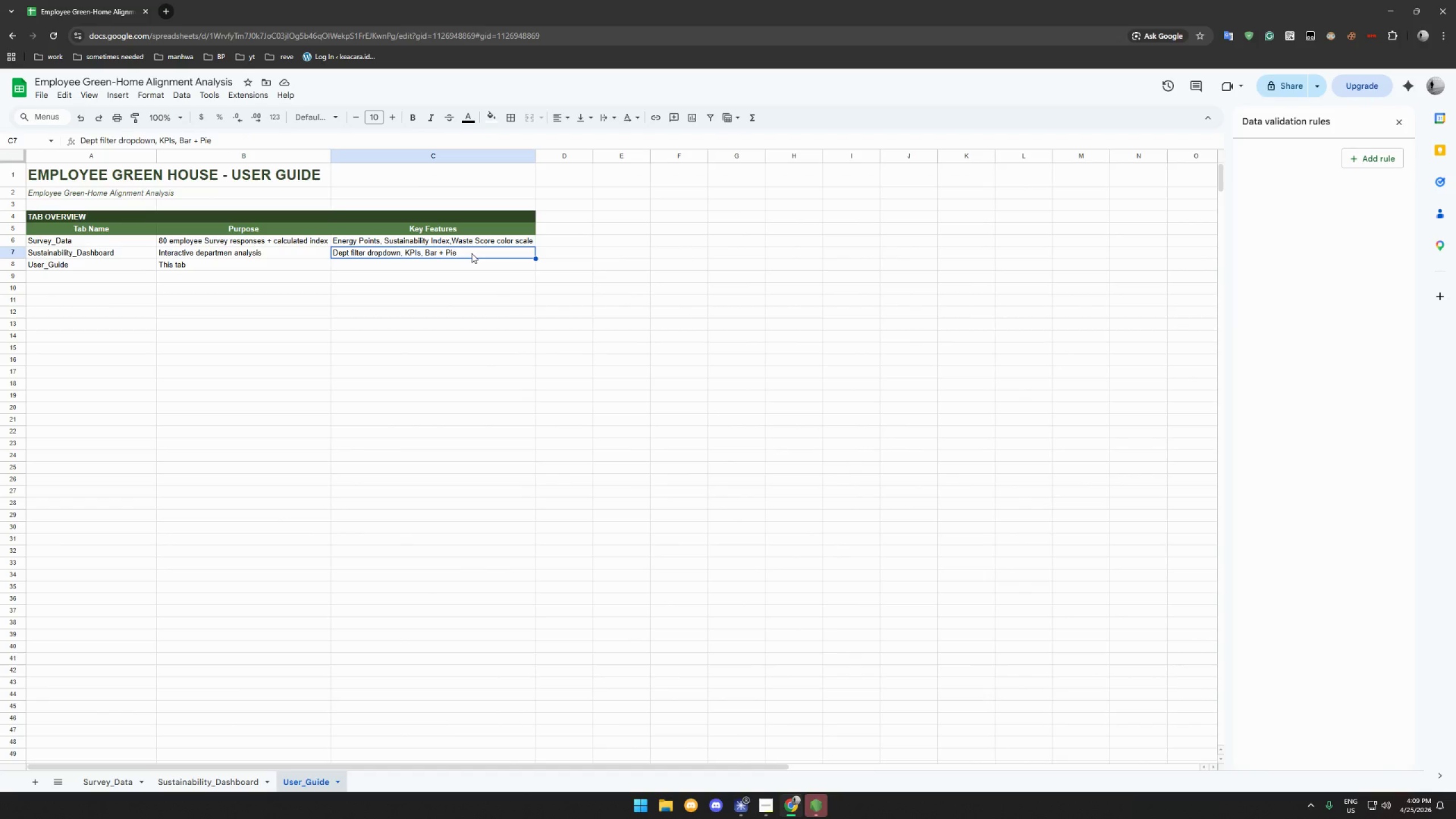 
double_click([491, 254])
 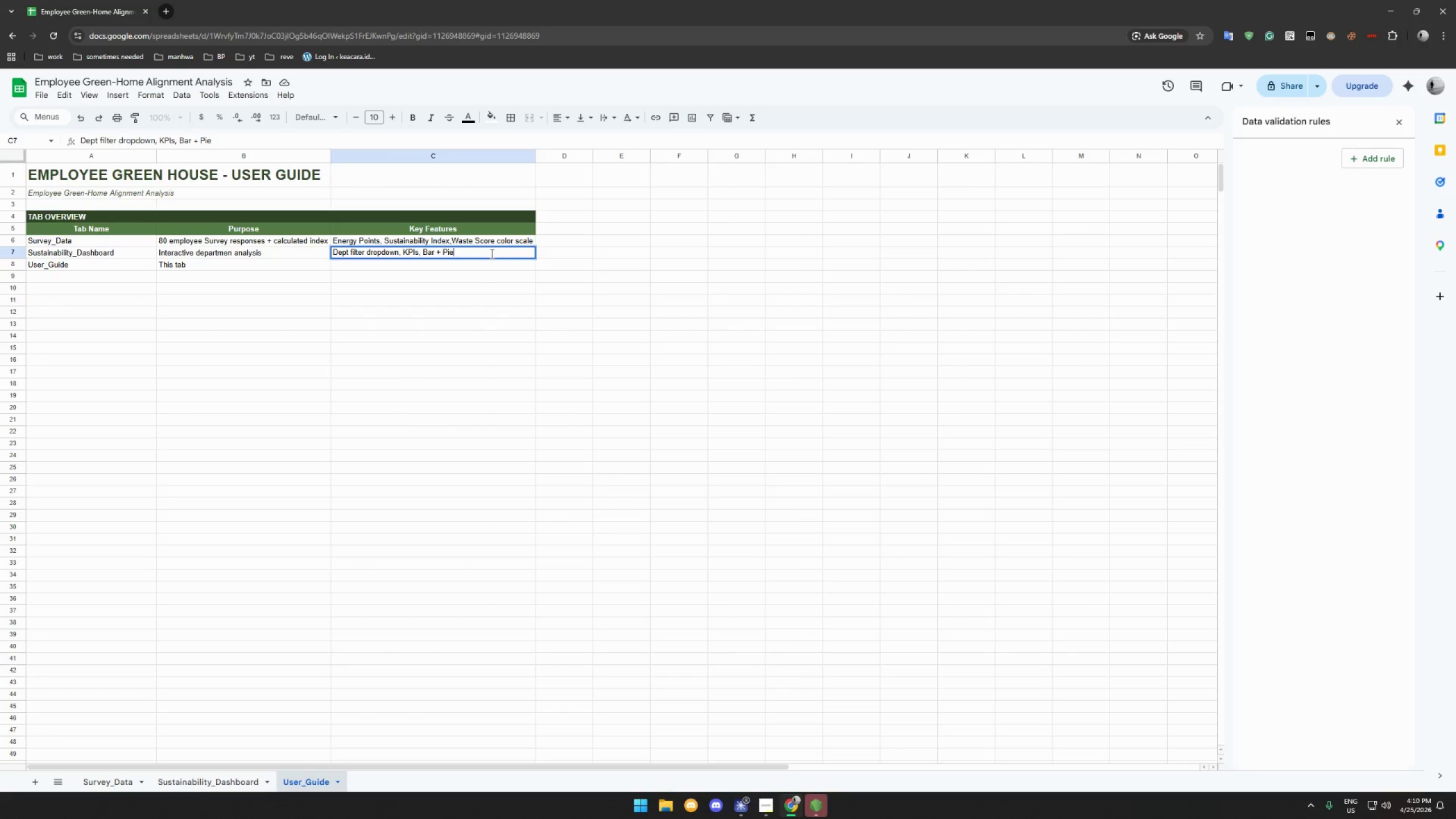 
type( charts, Keyword Aban)
key(Backspace)
key(Backspace)
key(Backspace)
type(nalysis)
 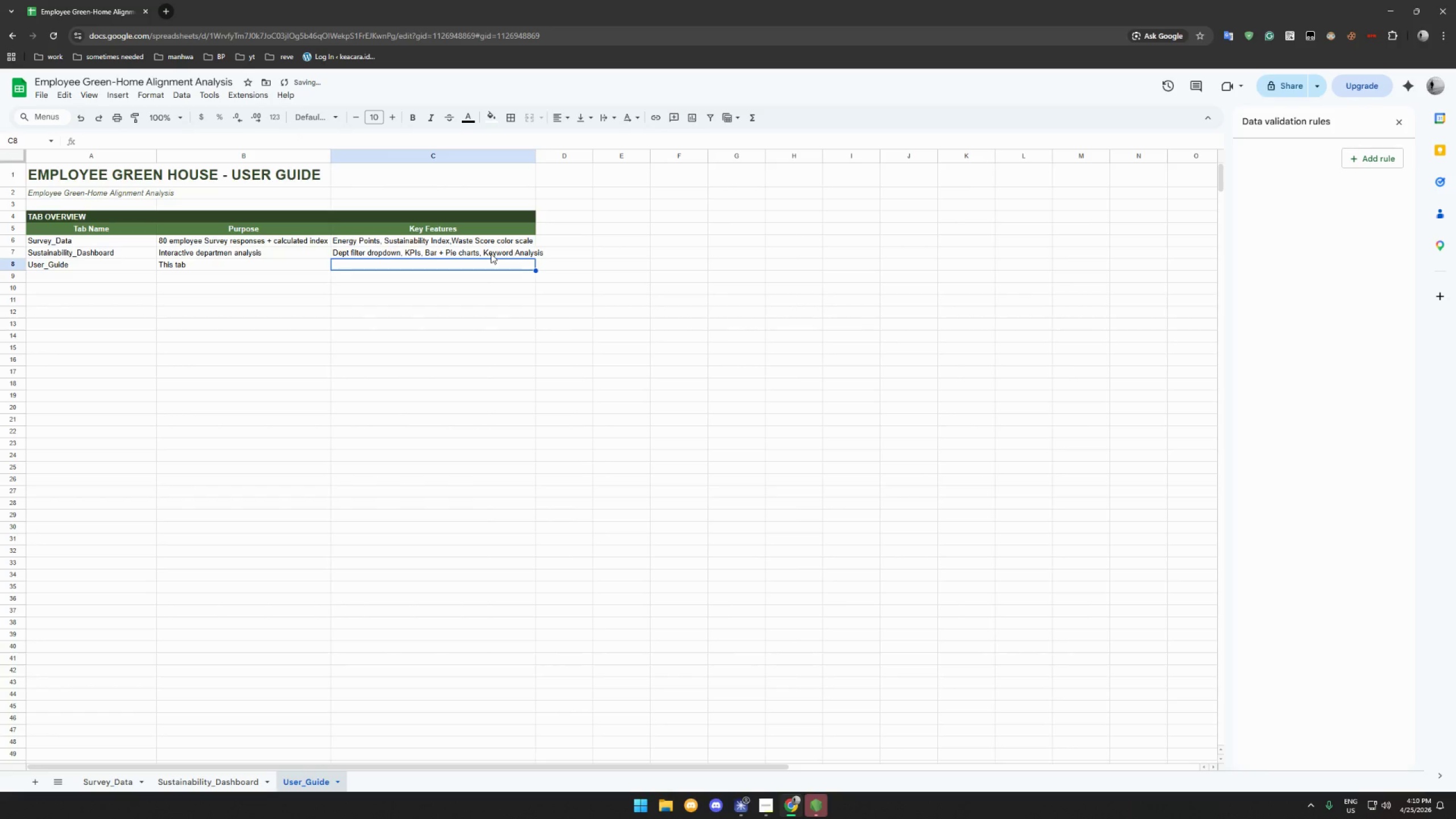 
 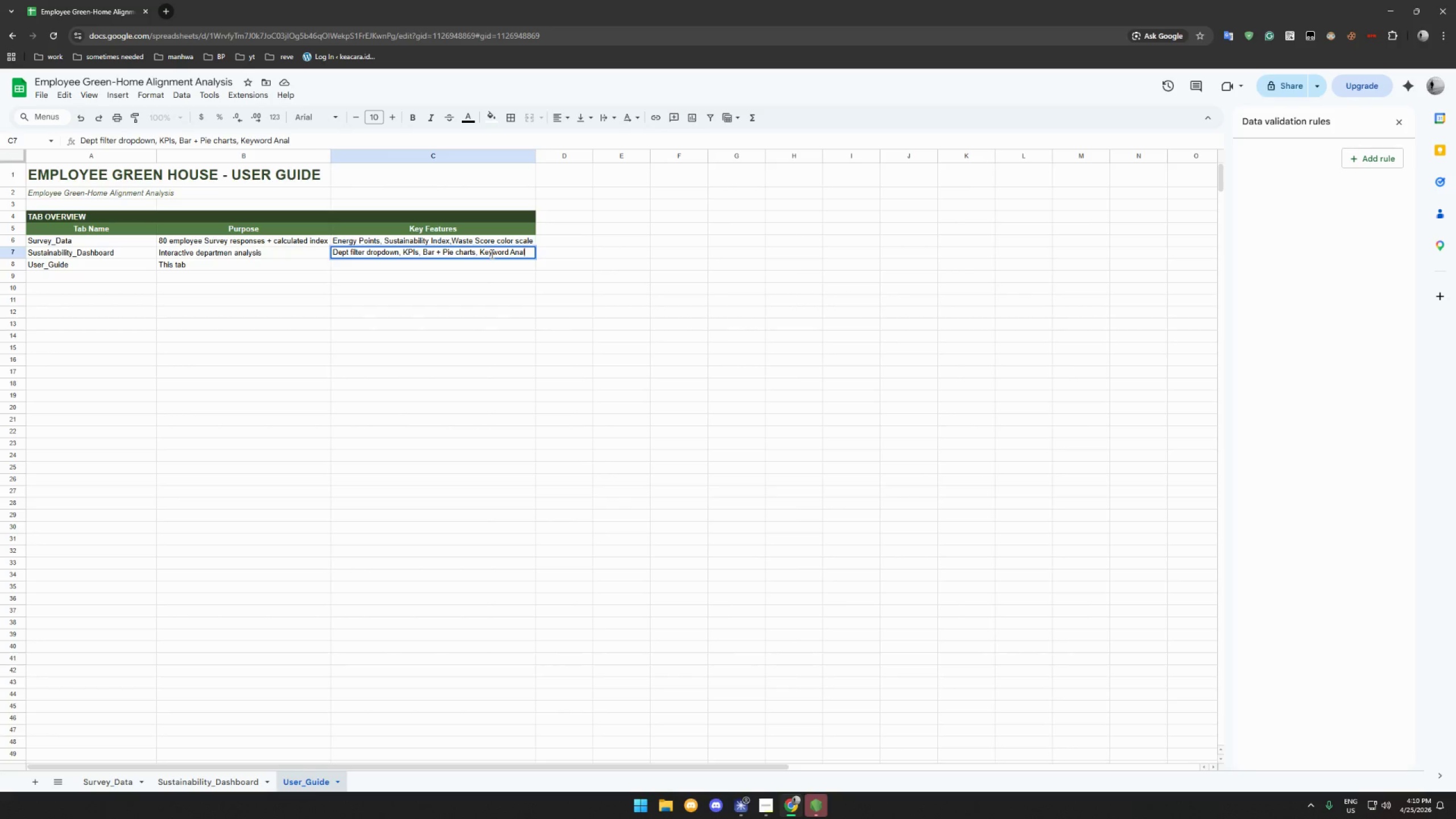 
key(Enter)
 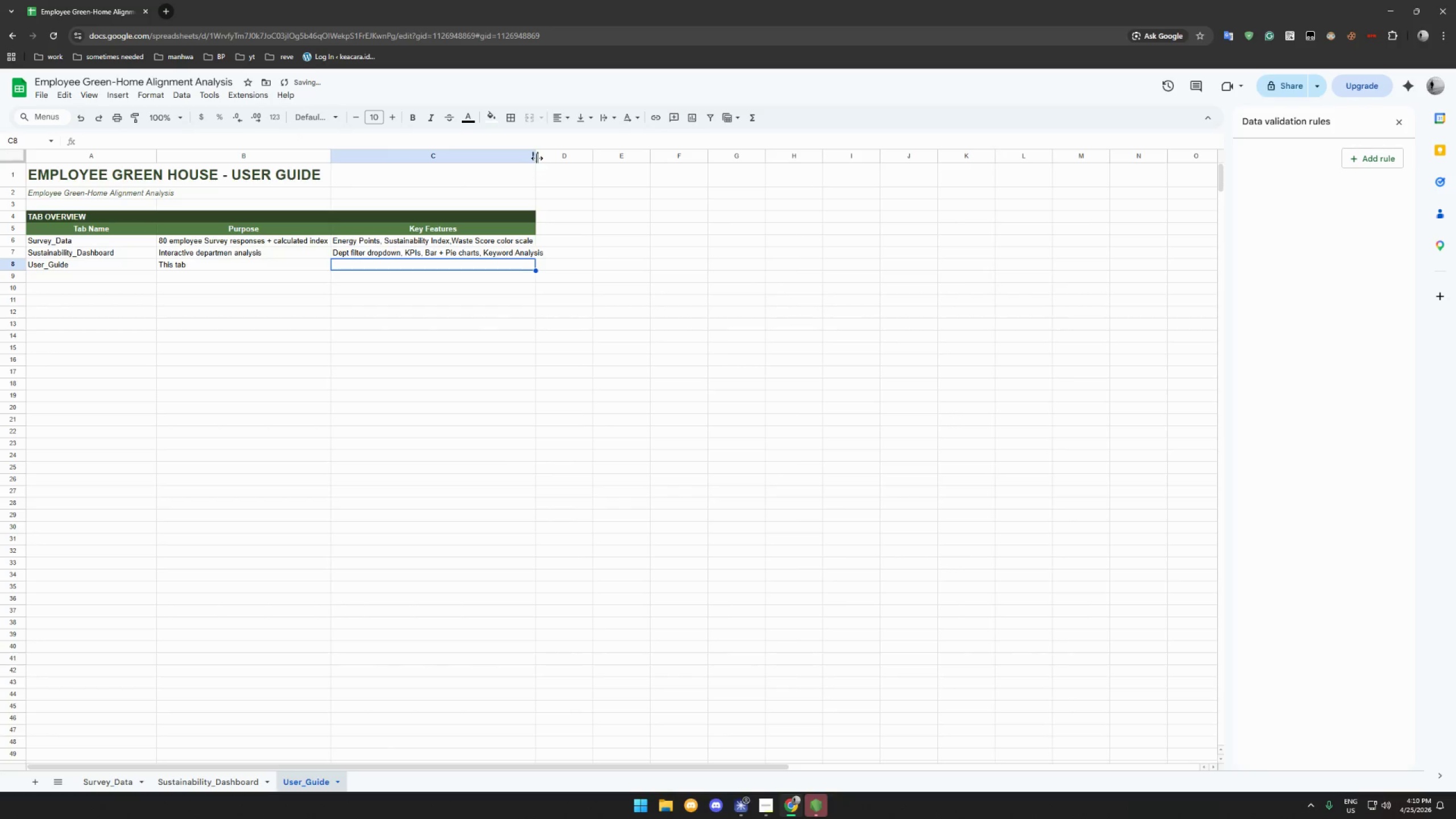 
double_click([537, 158])
 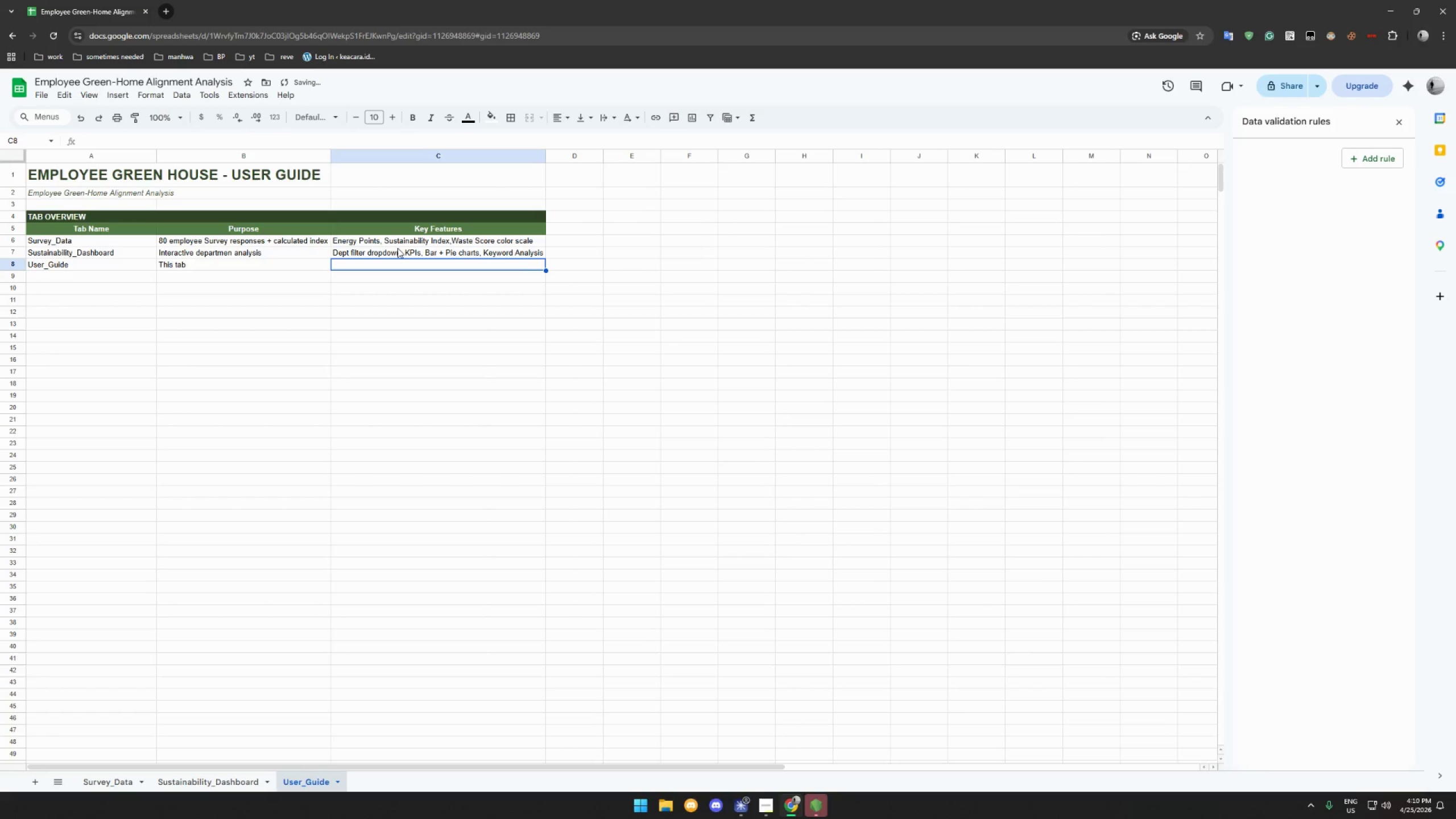 
type(Documentation)
 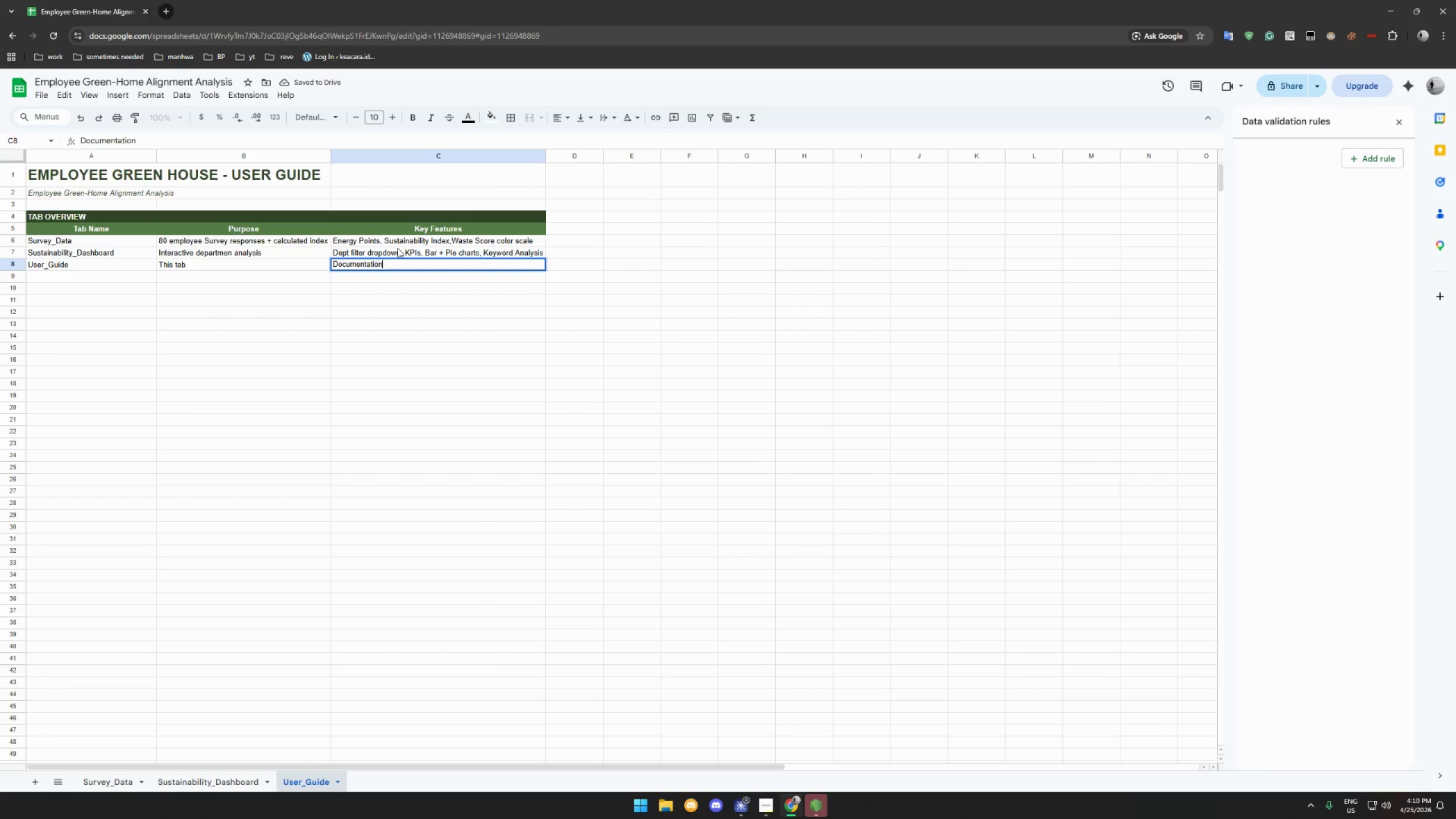 
key(Enter)
 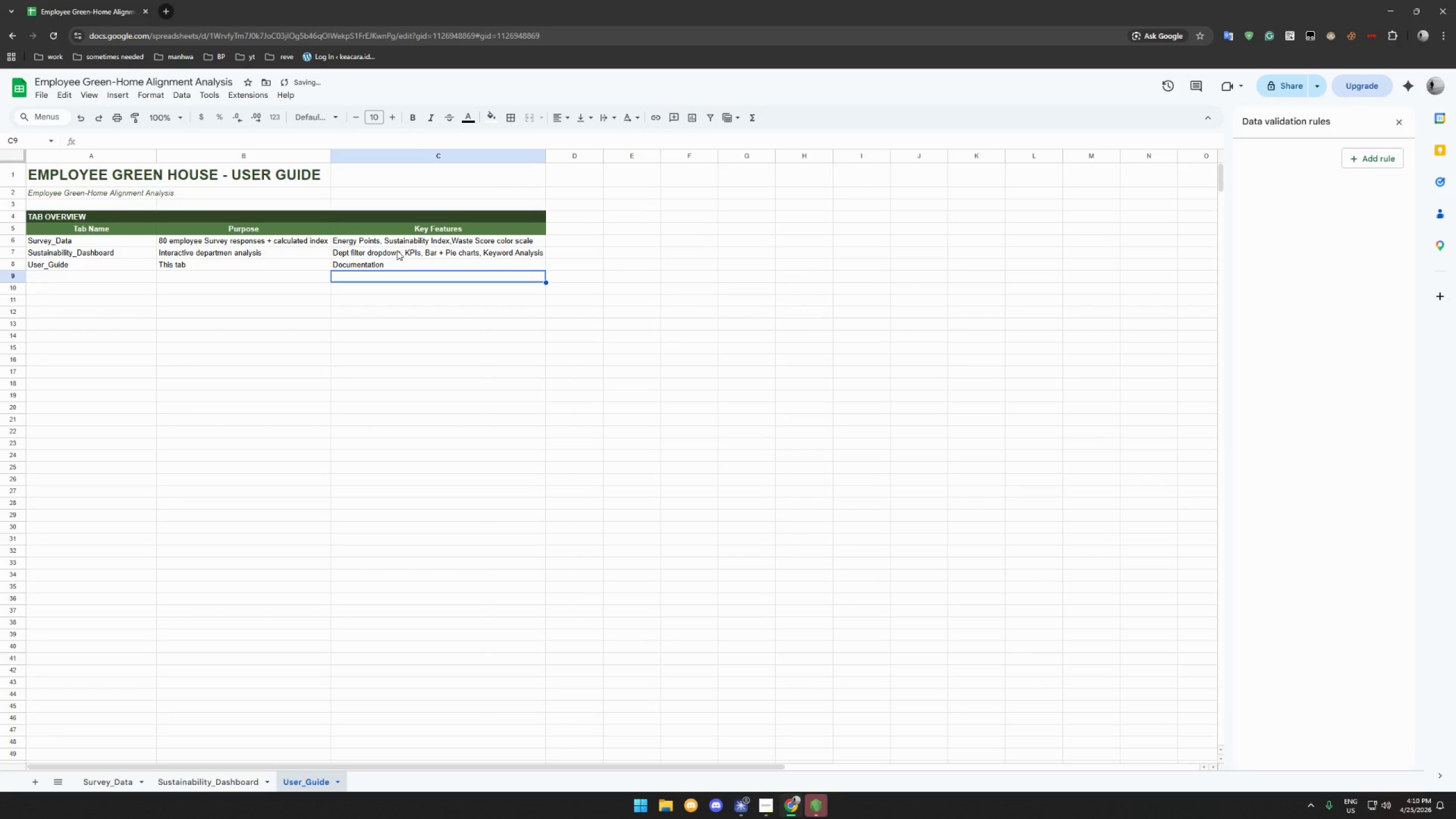 
left_click([397, 250])
 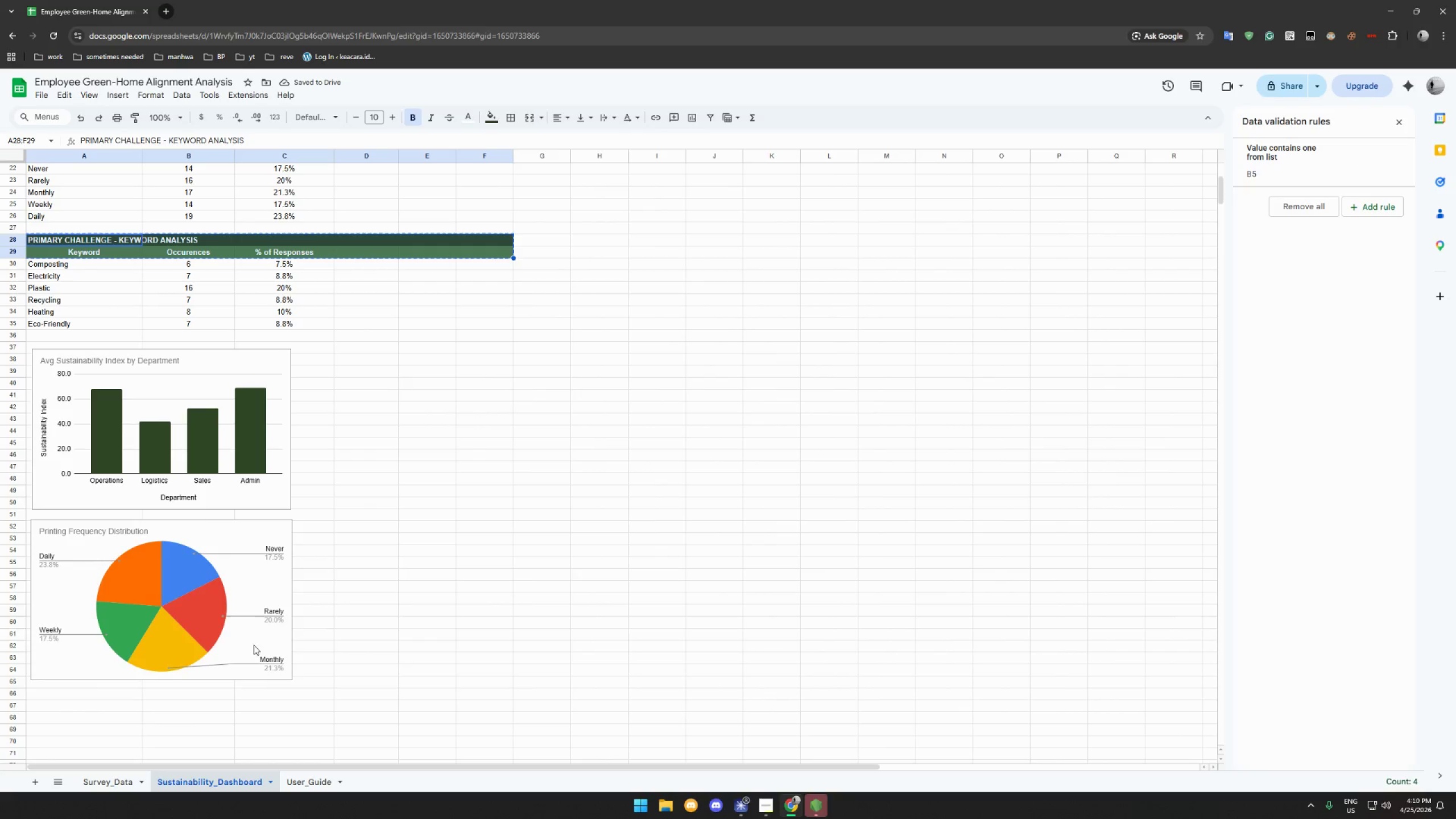 
left_click([193, 435])
 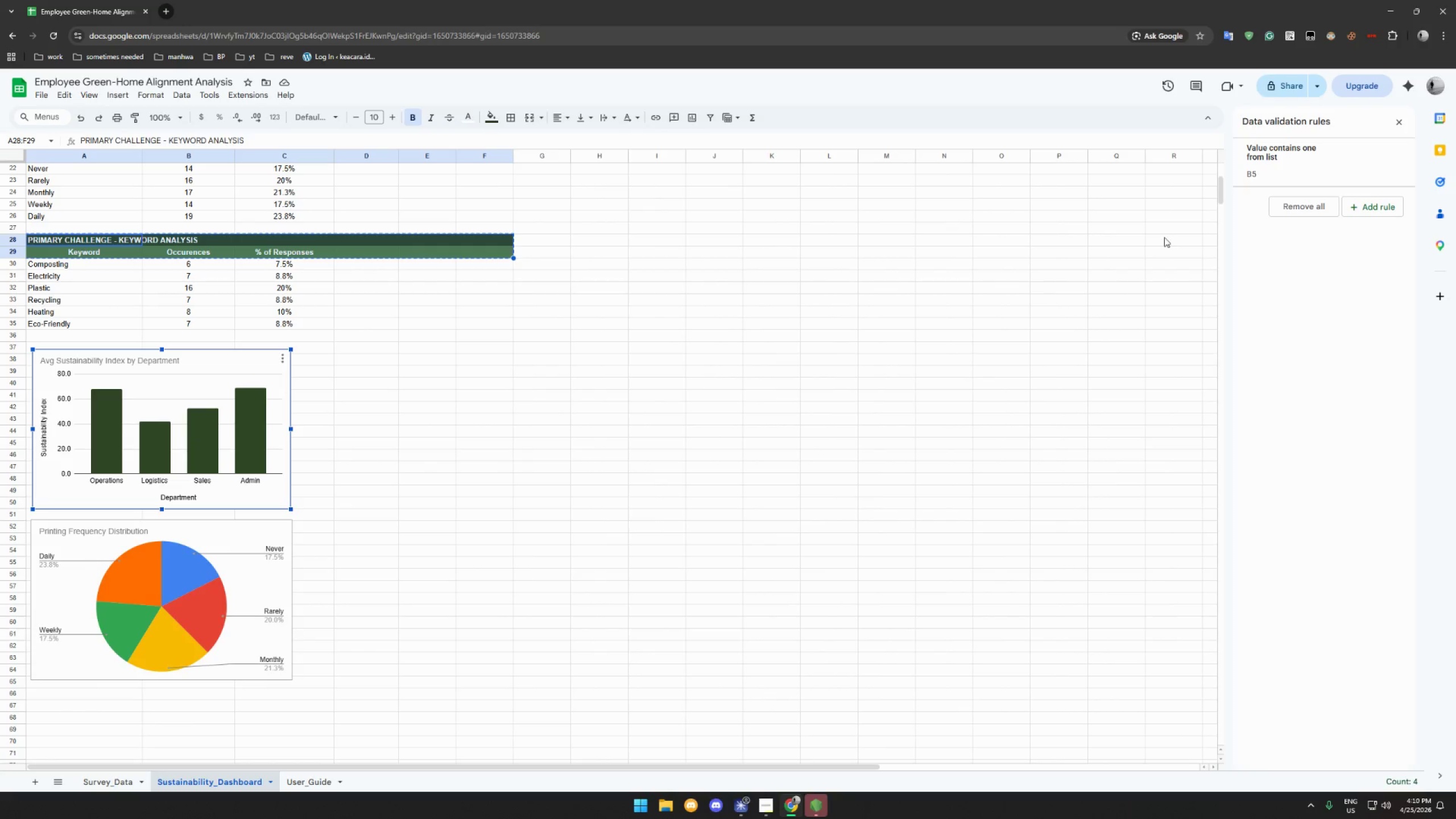 
left_click([1343, 160])
 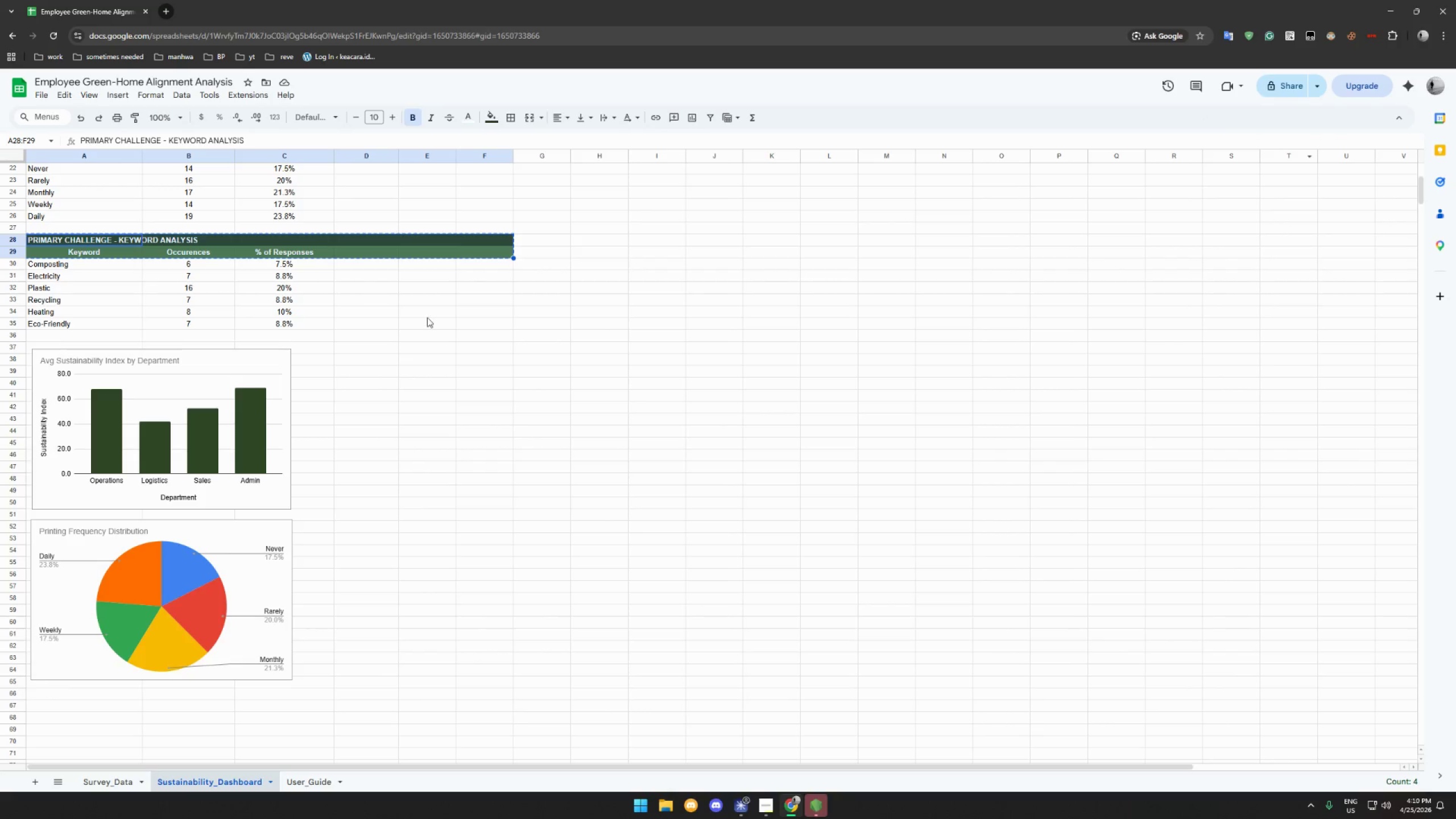 
double_click([213, 374])
 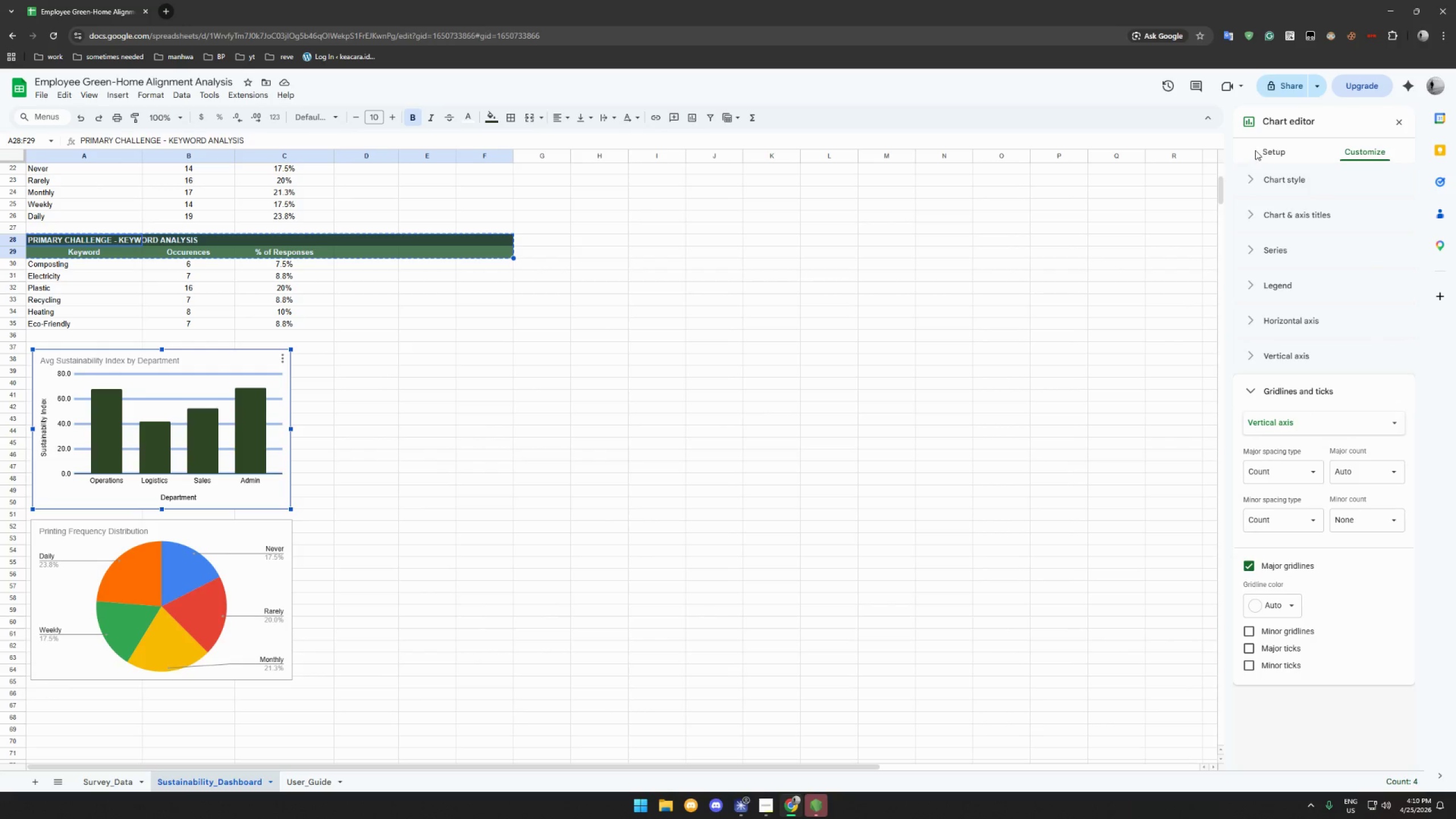 
double_click([1267, 152])
 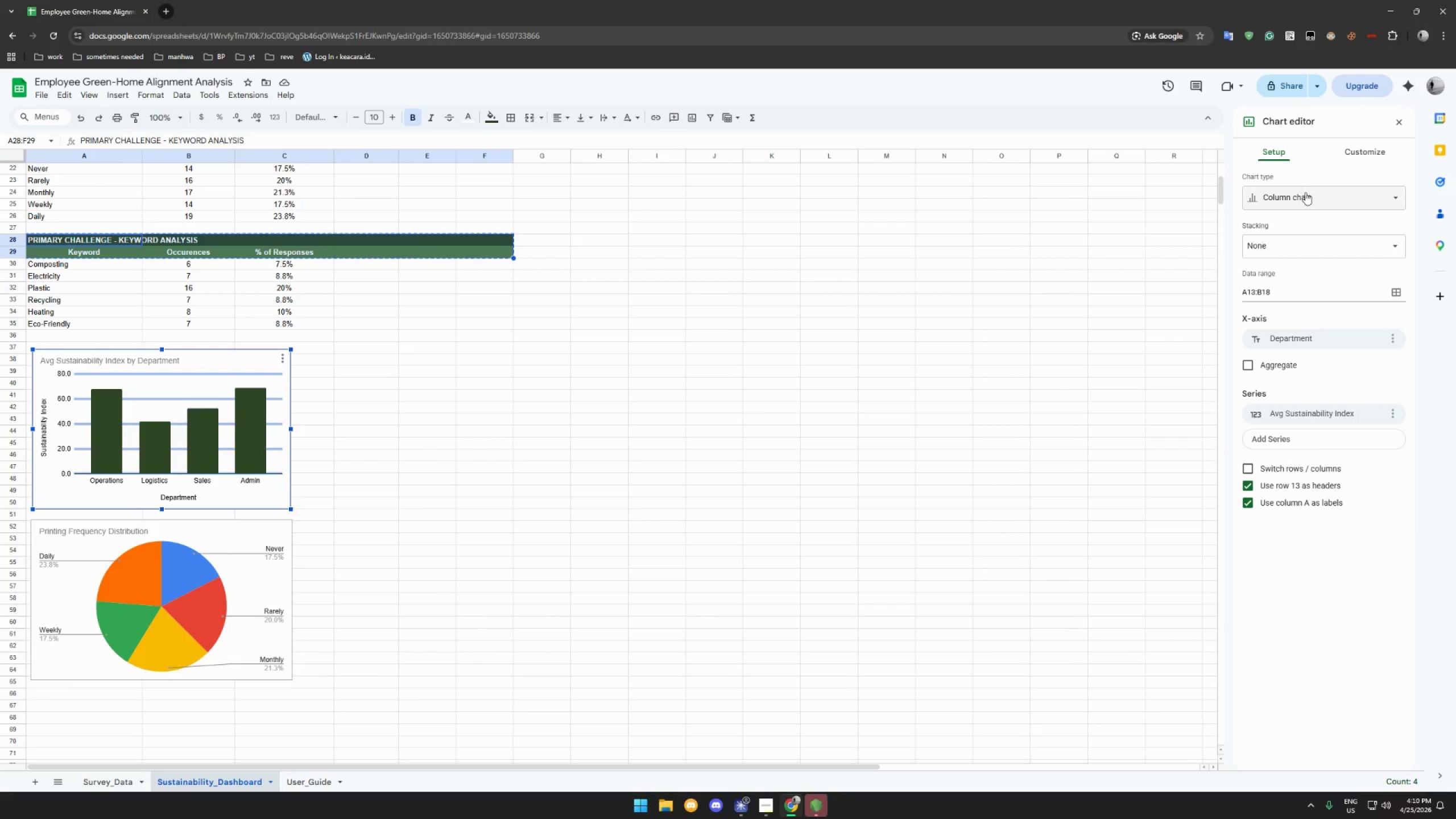 
left_click([1308, 196])
 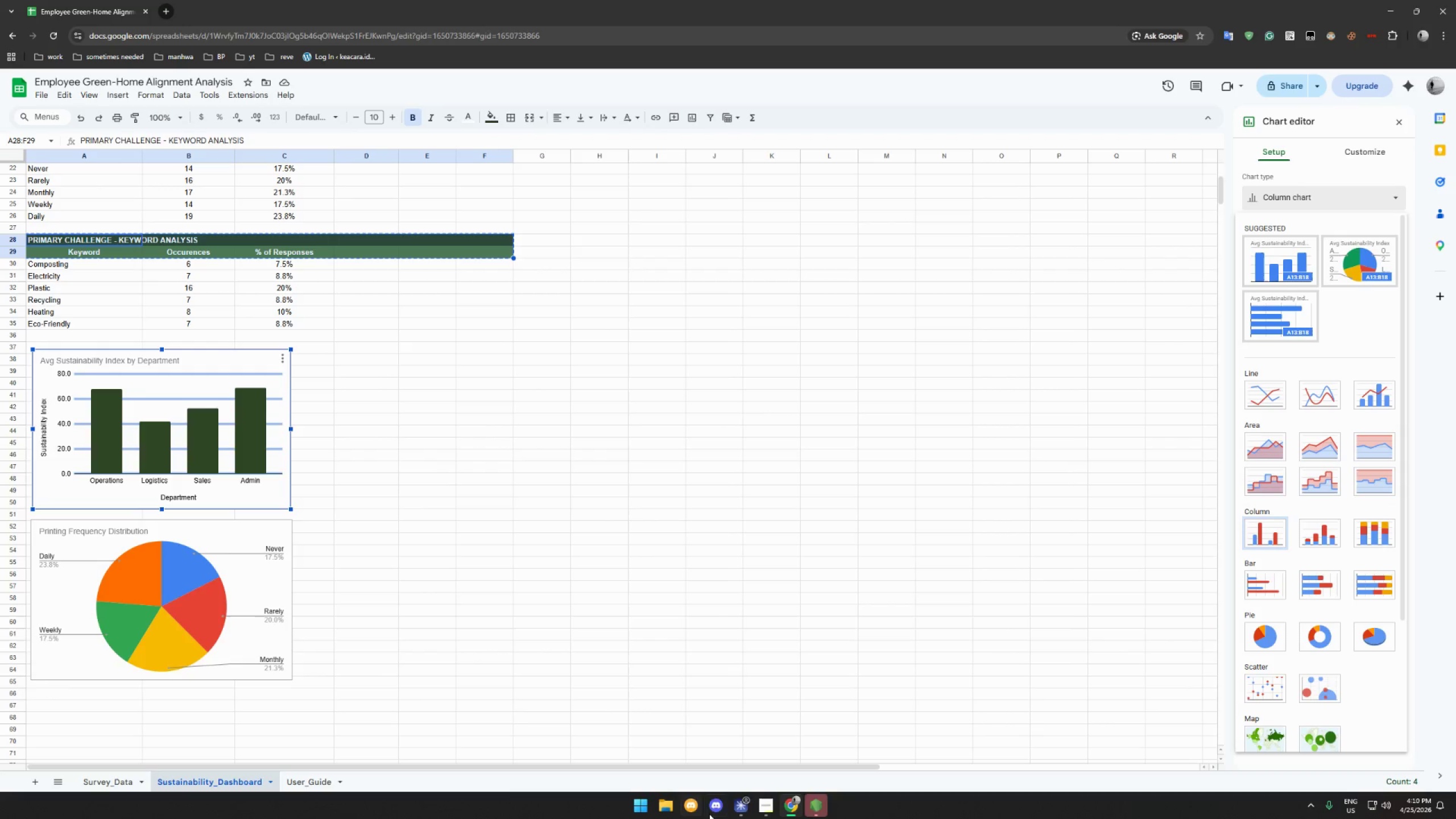 
left_click([768, 804])